 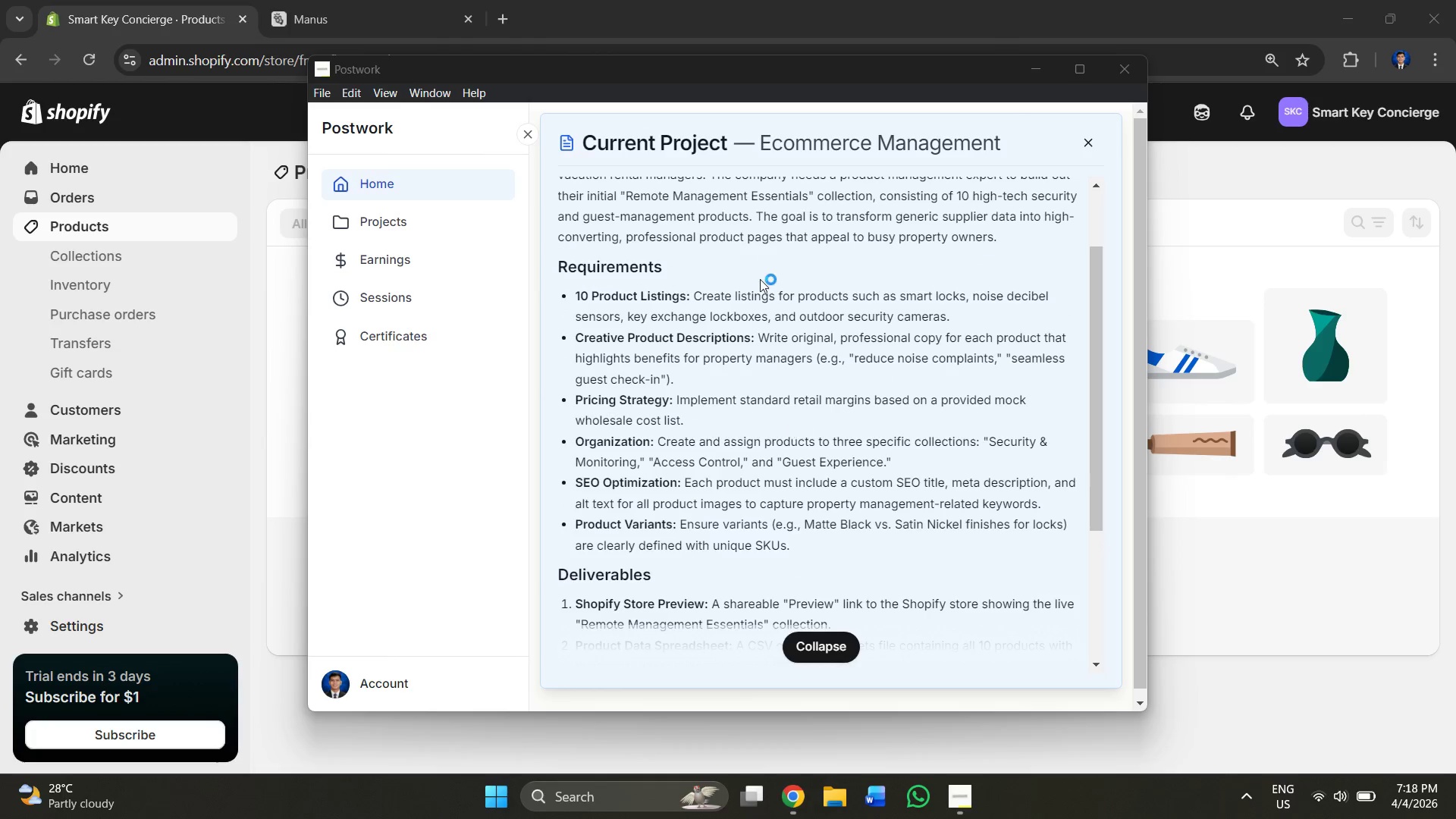 
double_click([274, 169])
 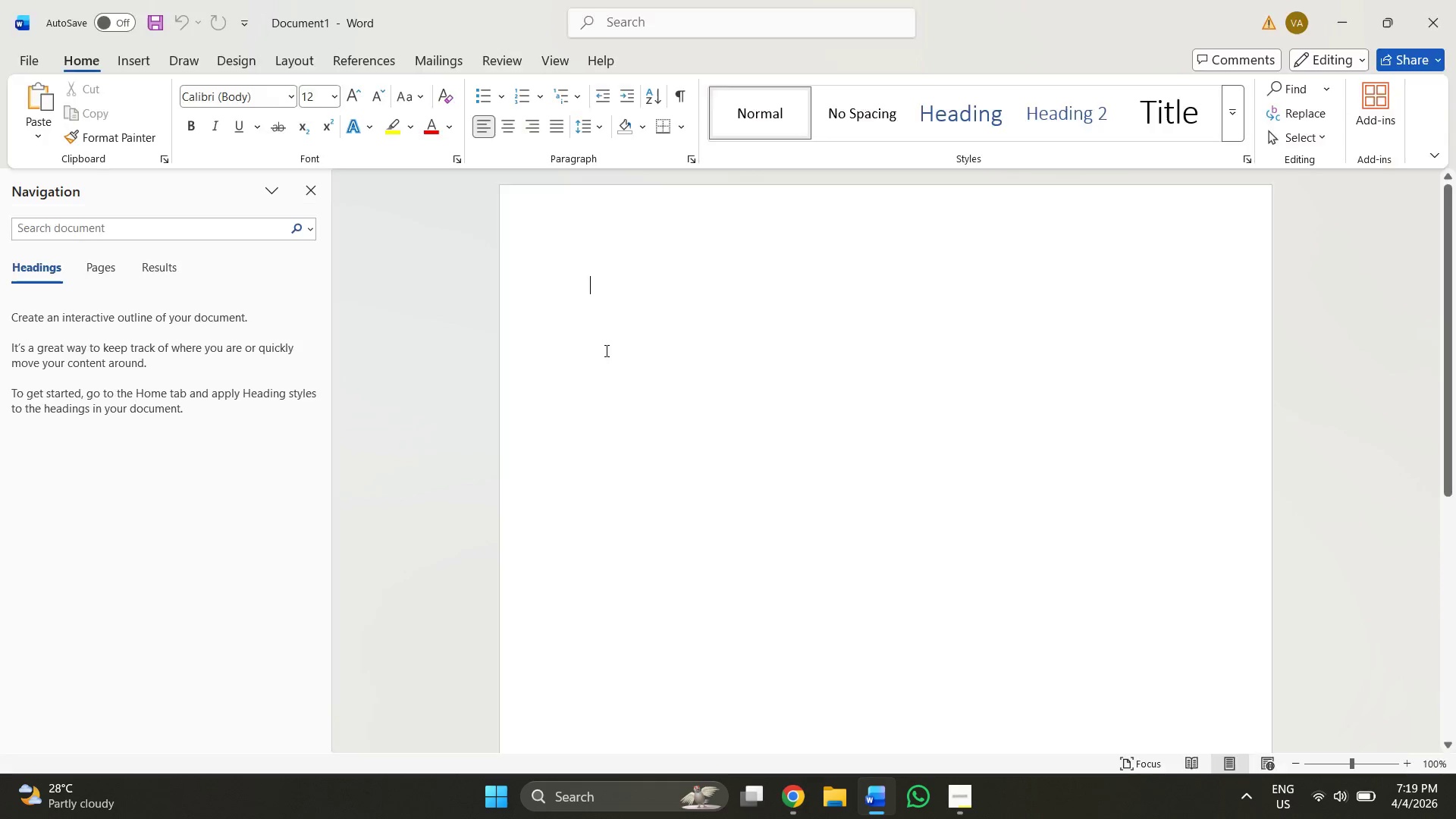 
left_click([618, 301])
 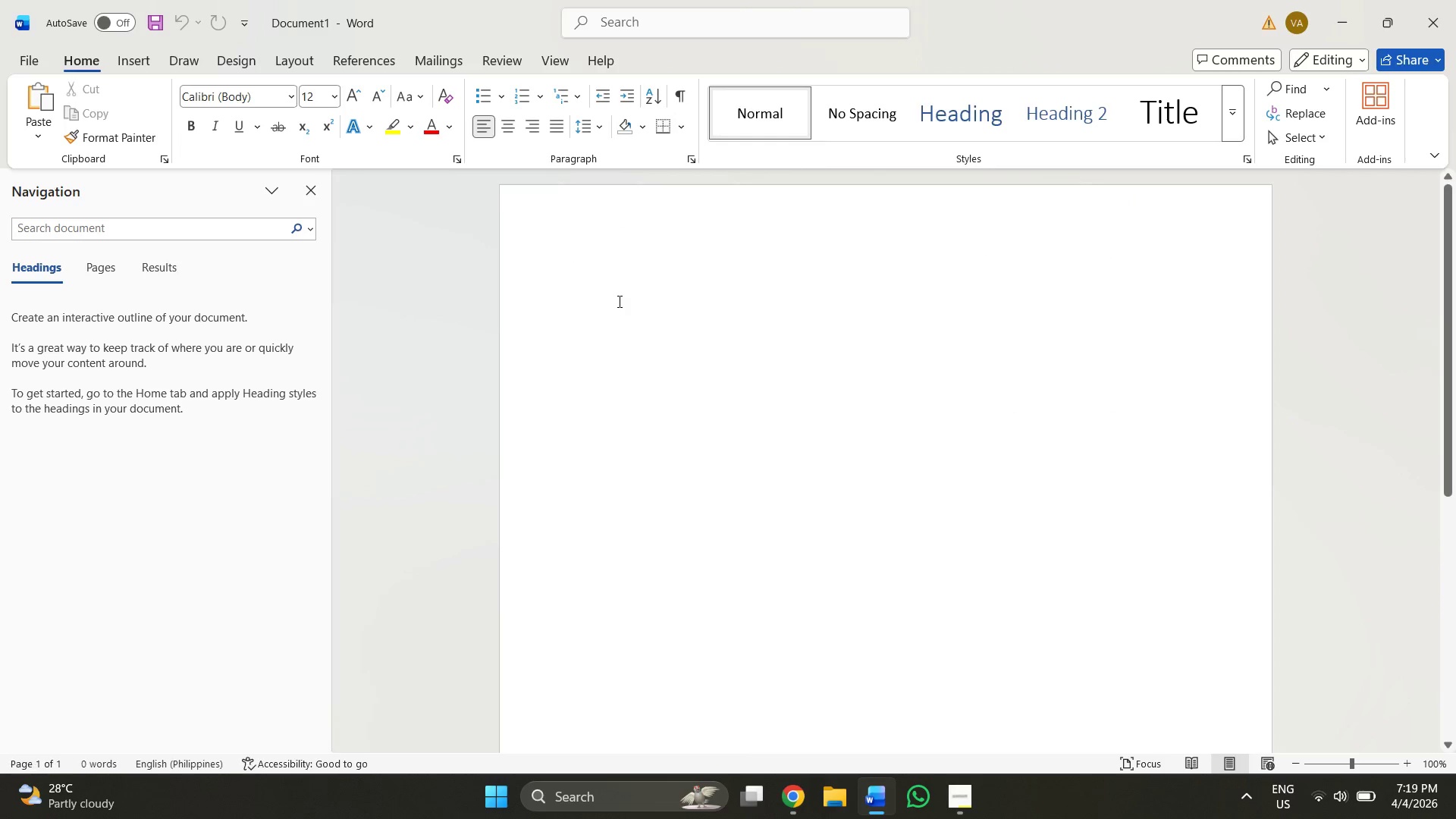 
type(create a pro)
key(Backspace)
key(Backspace)
key(Backspace)
 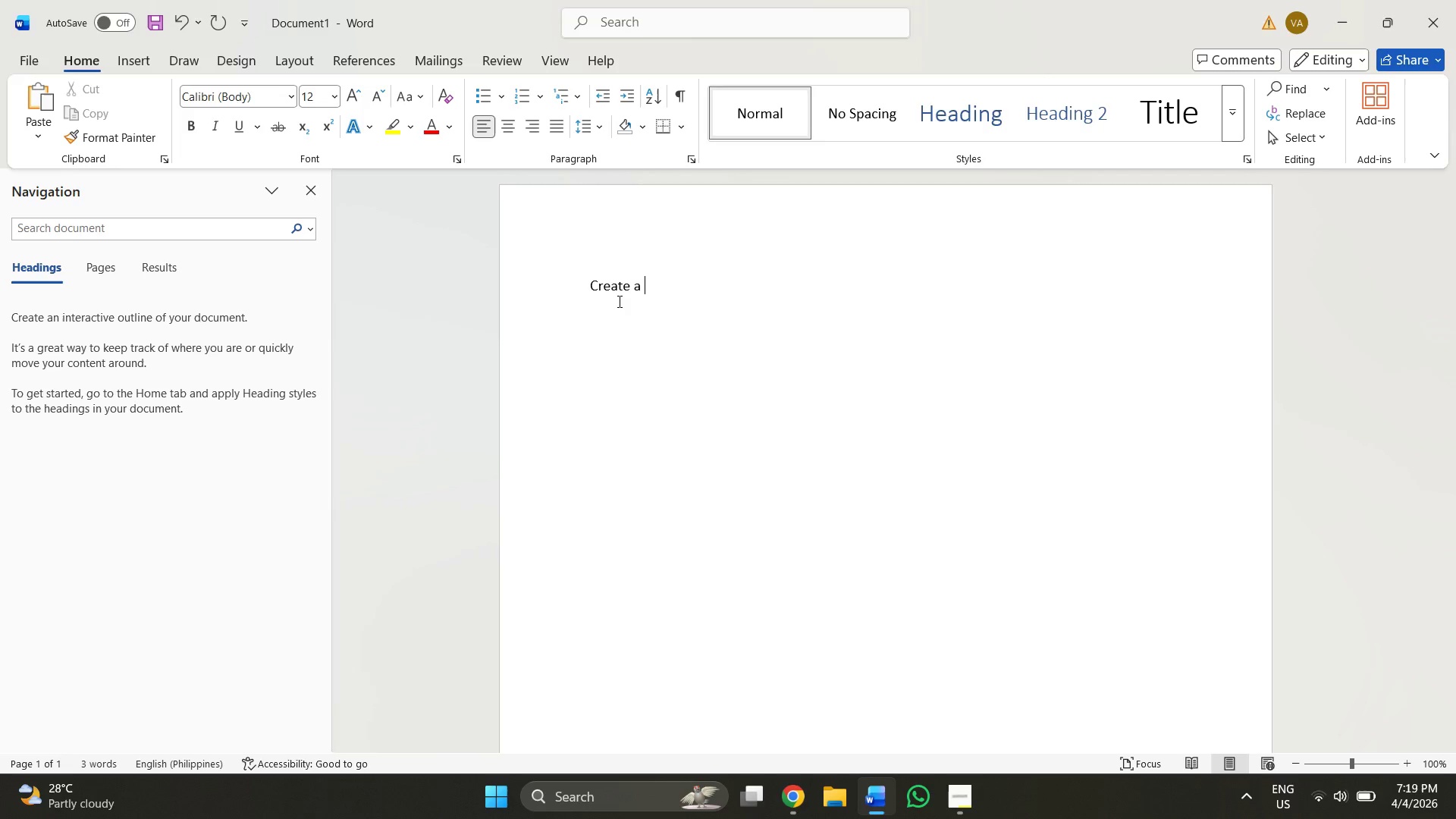 
key(Alt+AltLeft)
 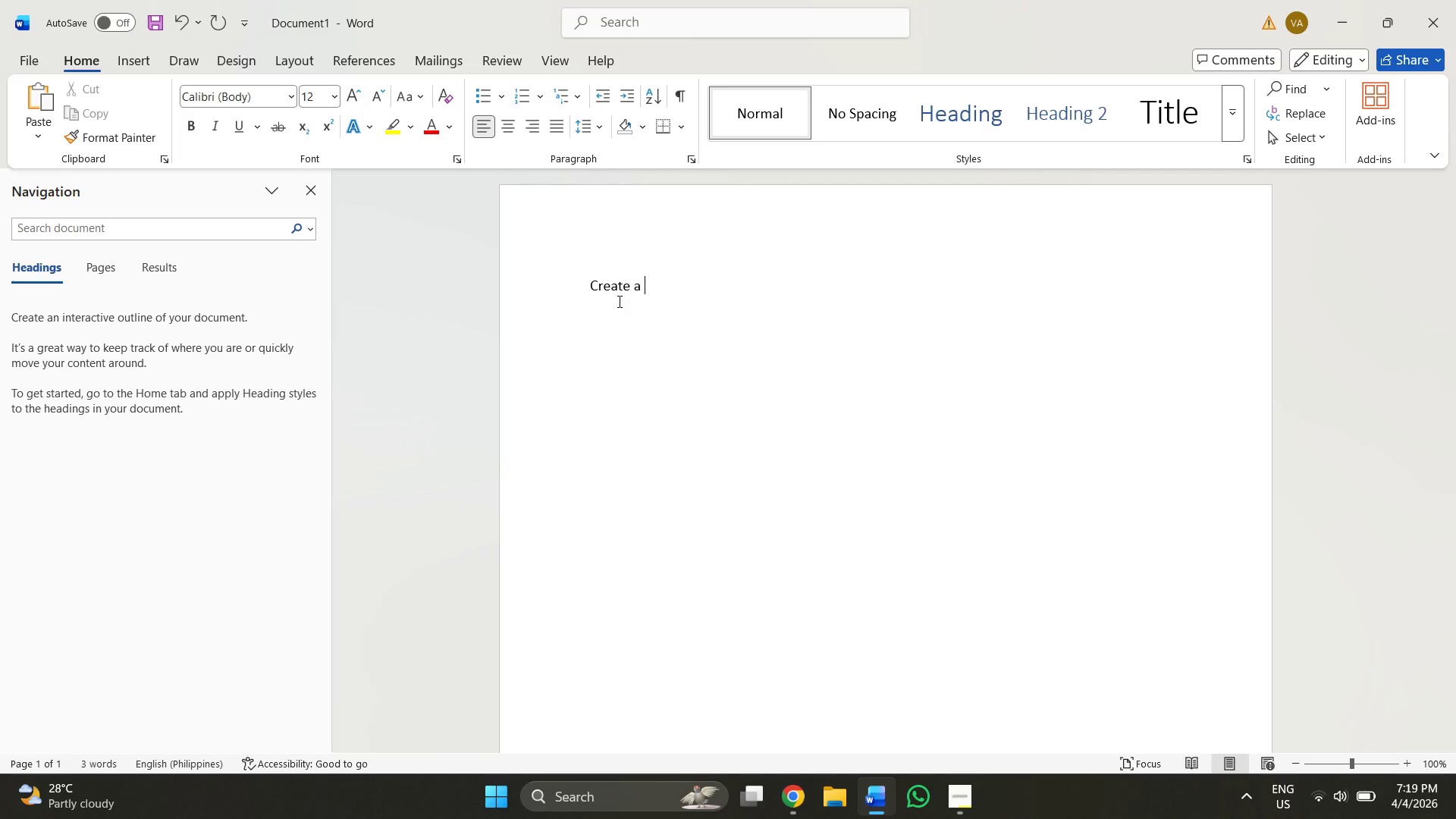 
key(Alt+Tab)